 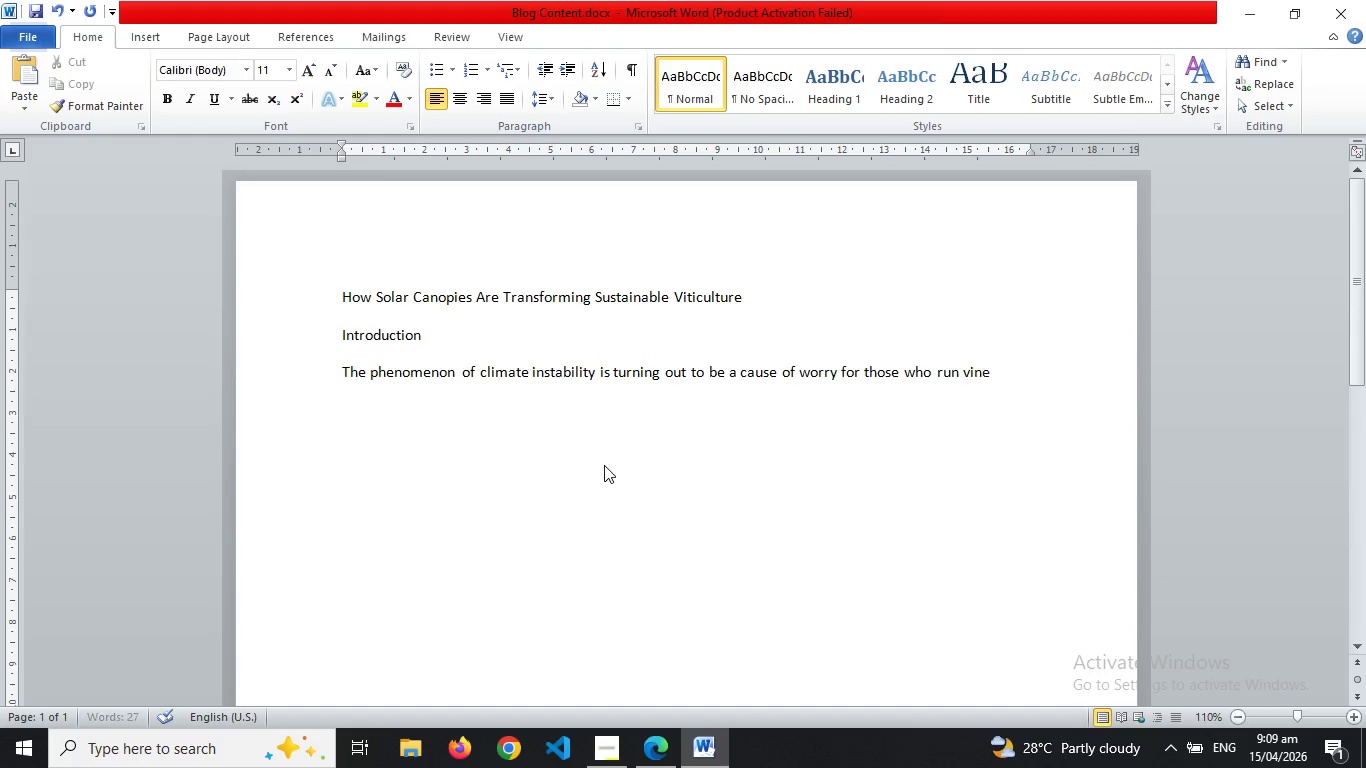 
hold_key(key=ShiftLeft, duration=0.36)
 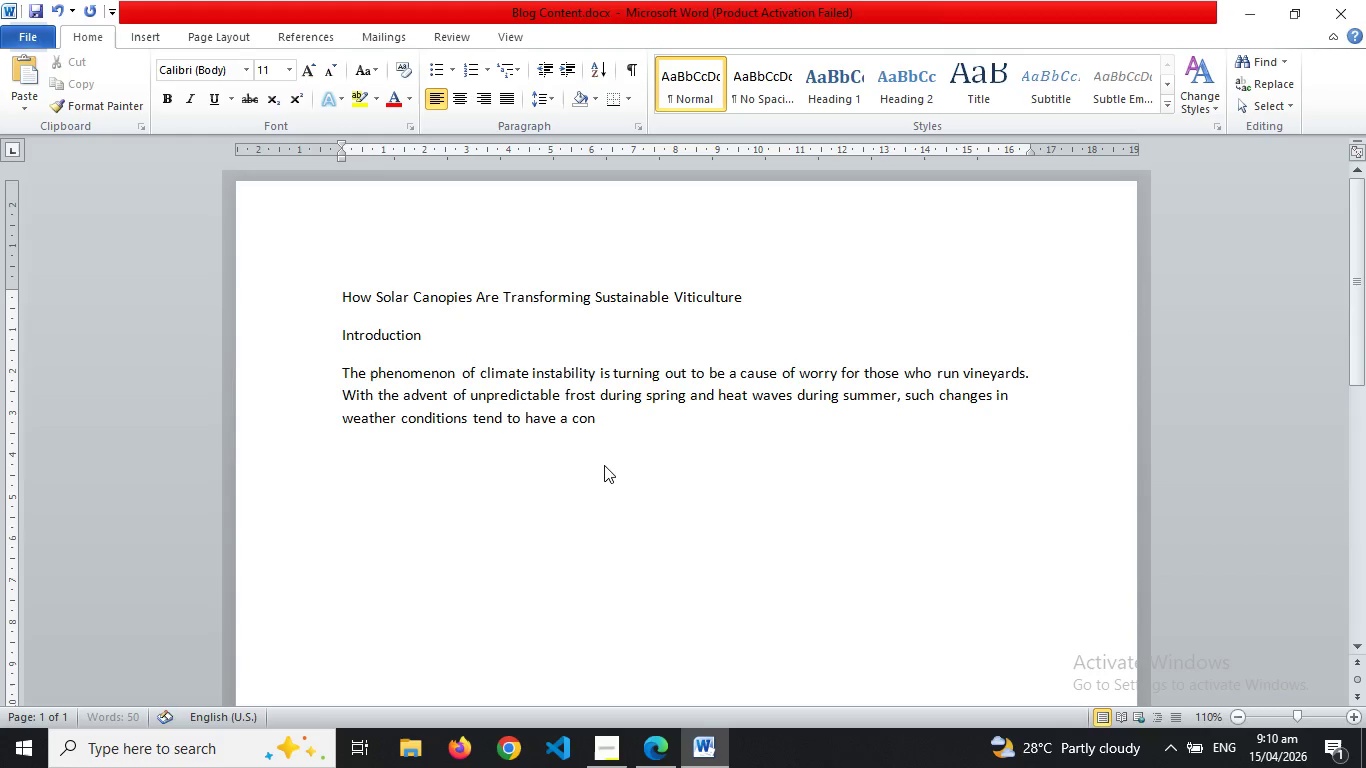 
wait(62.72)
 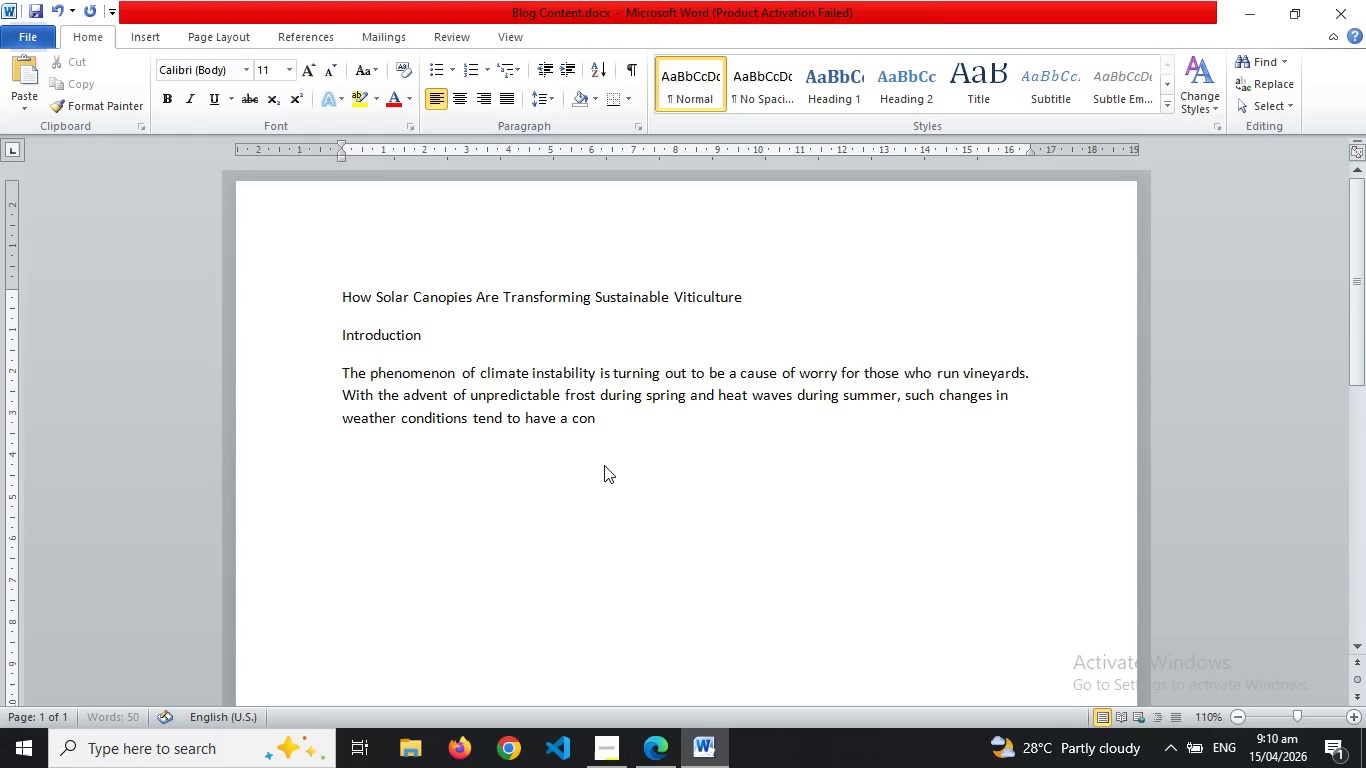 
type(able influence on grape growth an prouction. in order to remain sustinable and high-quality, new technologies are being considered )
 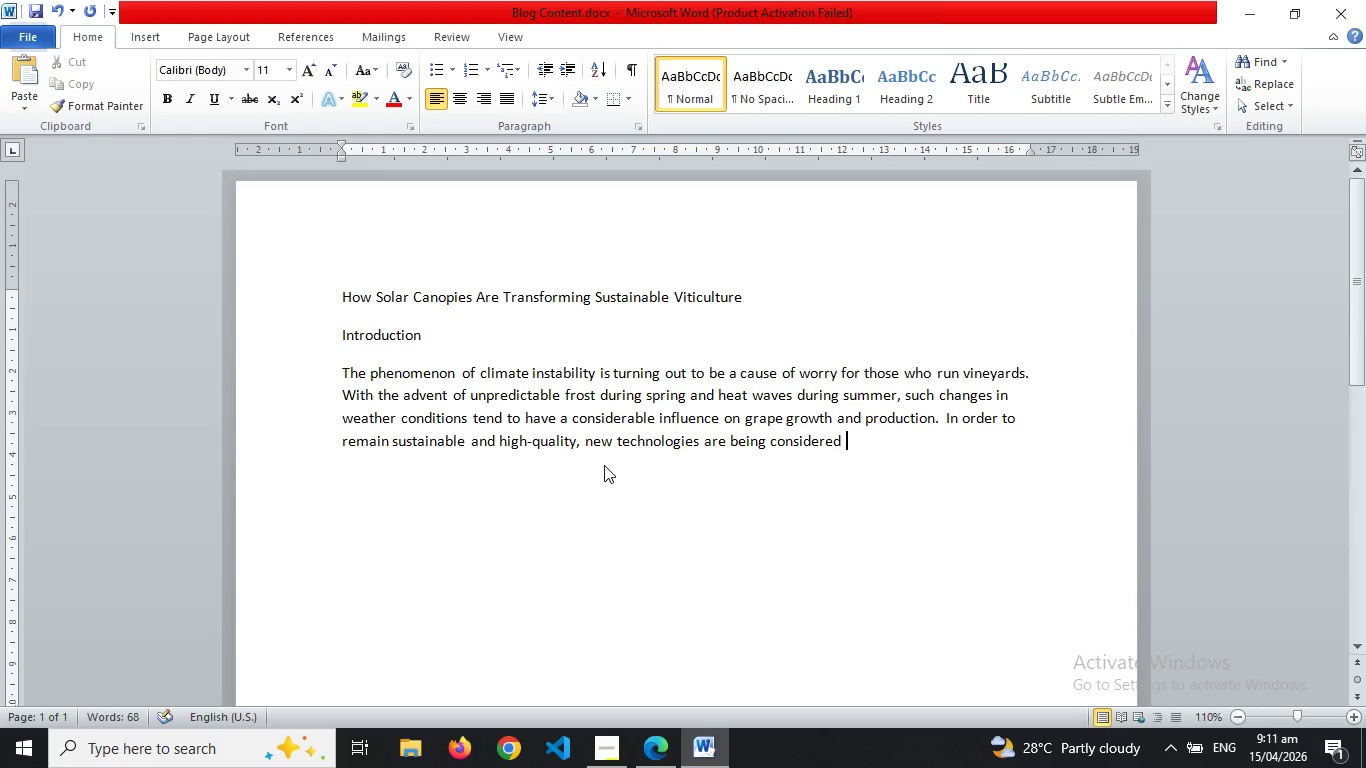 
type(, Agrivoltaics is )
 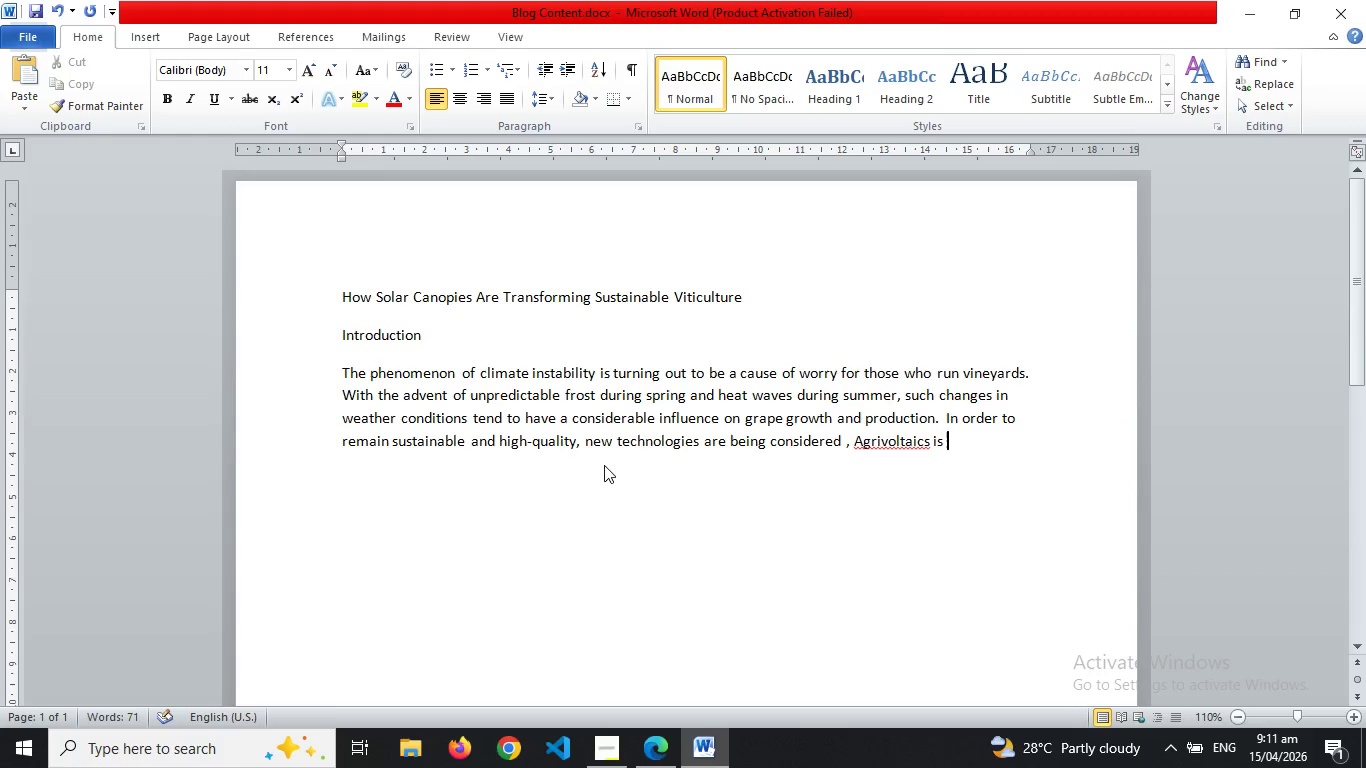 
left_click([638, 755])
 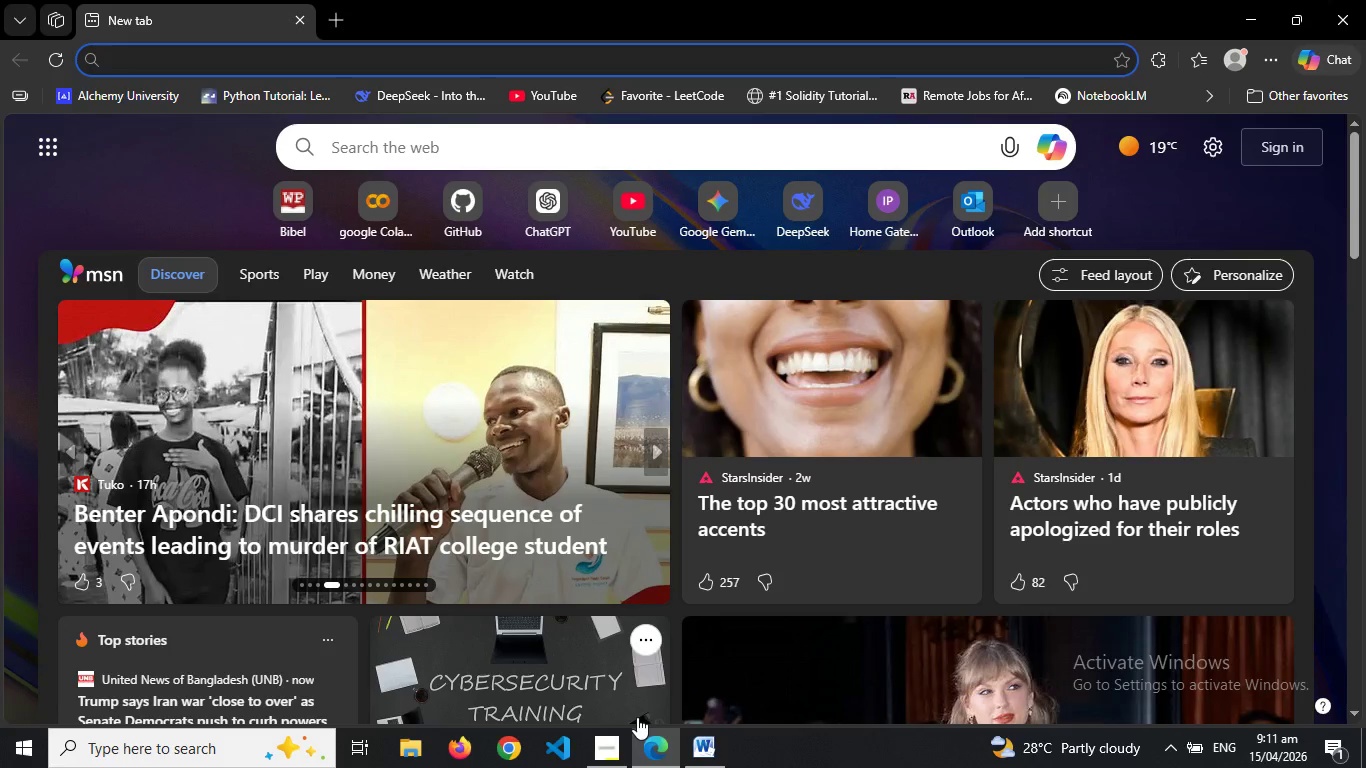 
left_click([613, 761])
 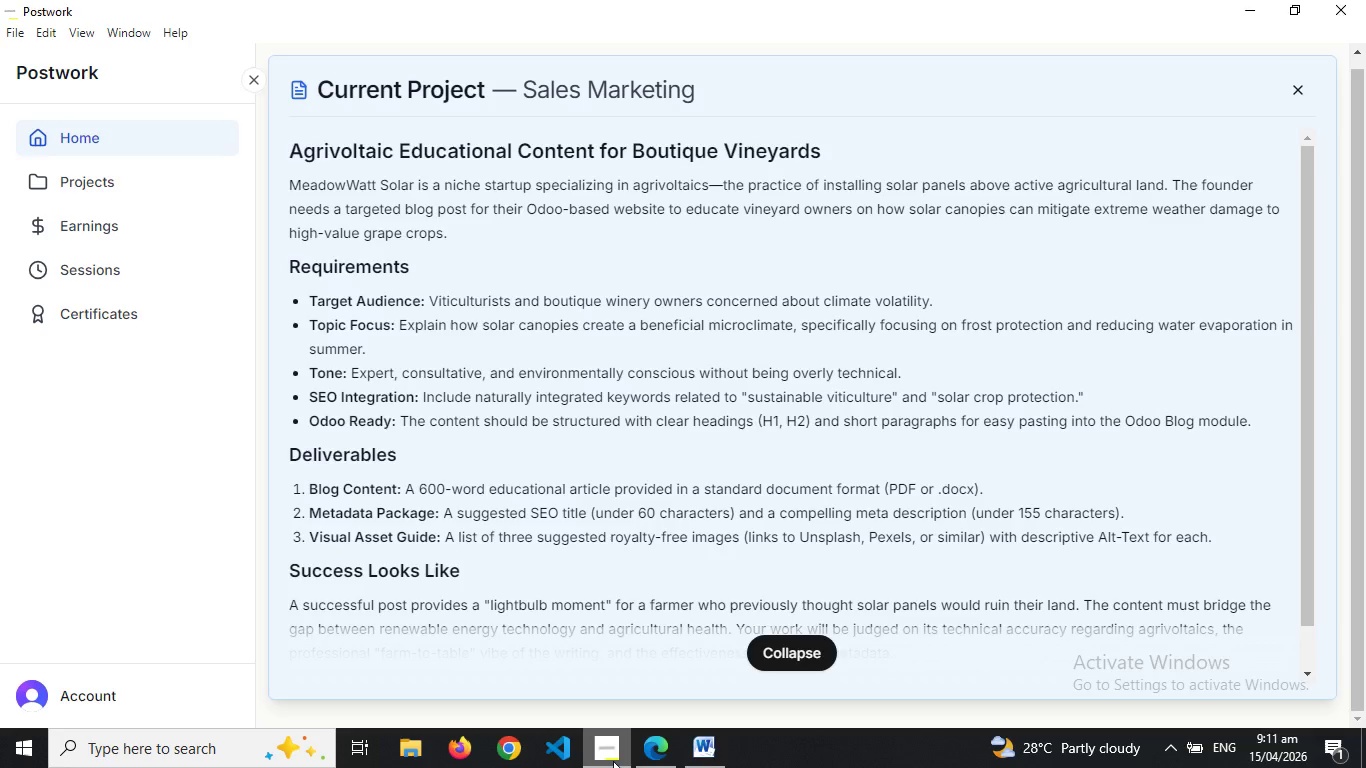 
left_click_drag(start_coordinate=[613, 761], to_coordinate=[661, 753])
 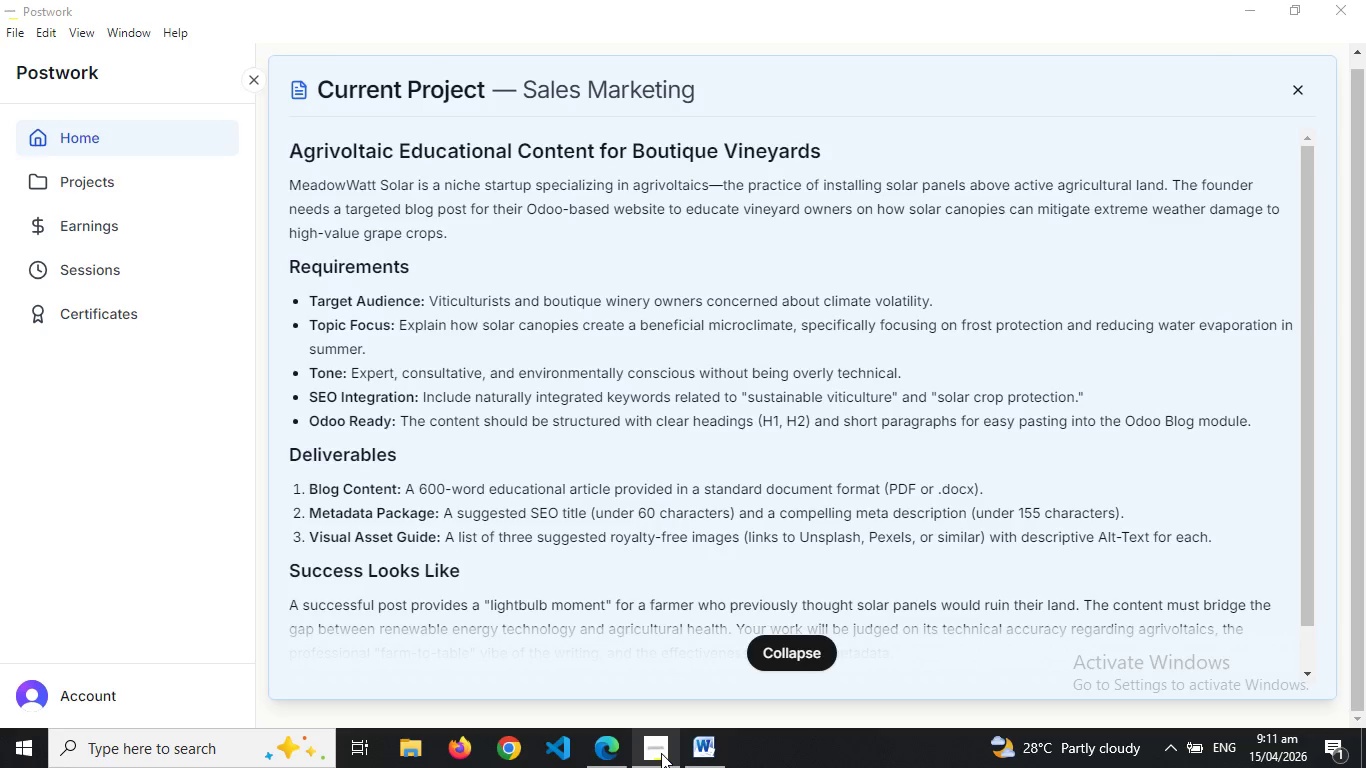 
left_click([661, 753])